 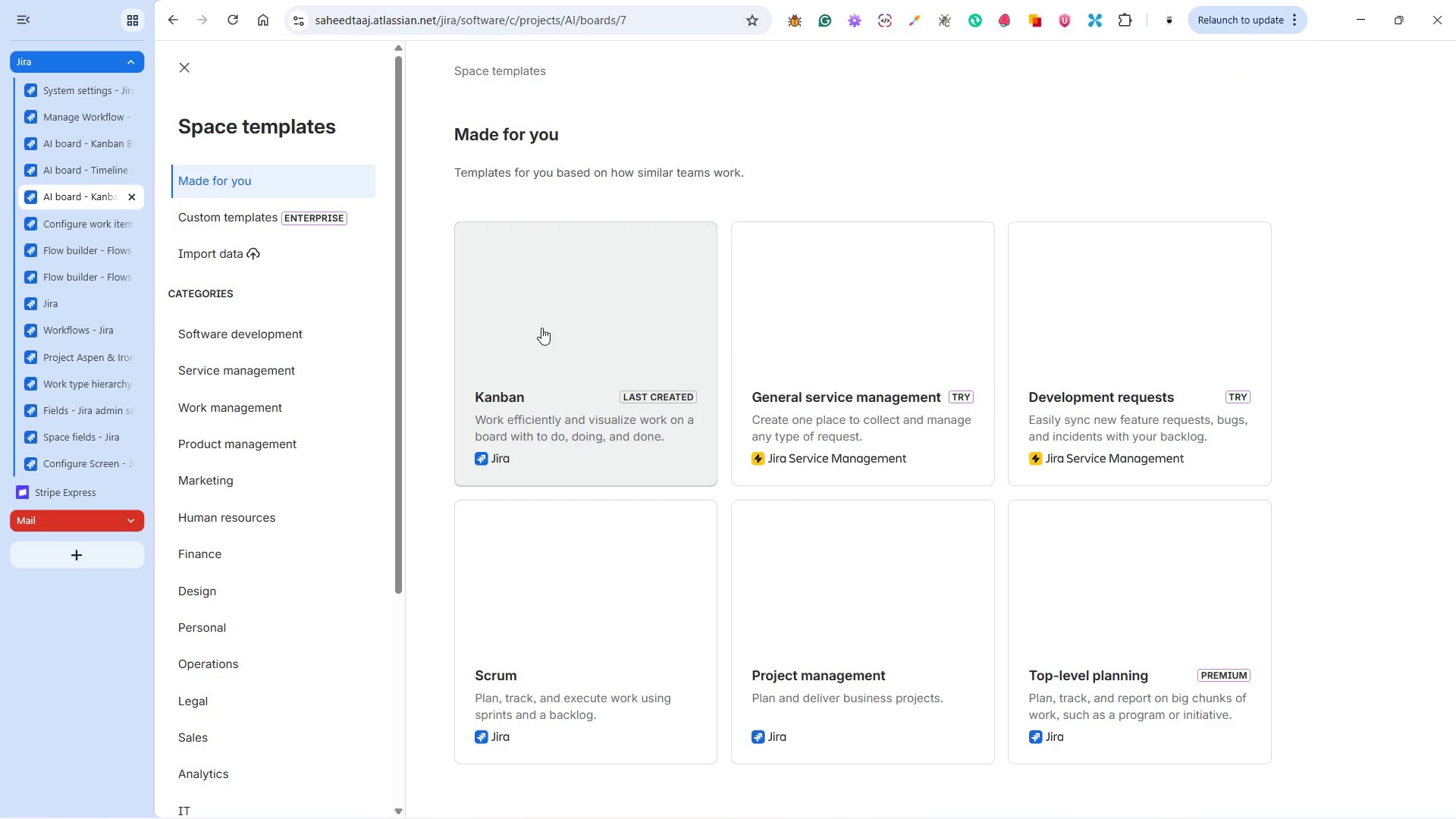 
left_click([548, 331])
 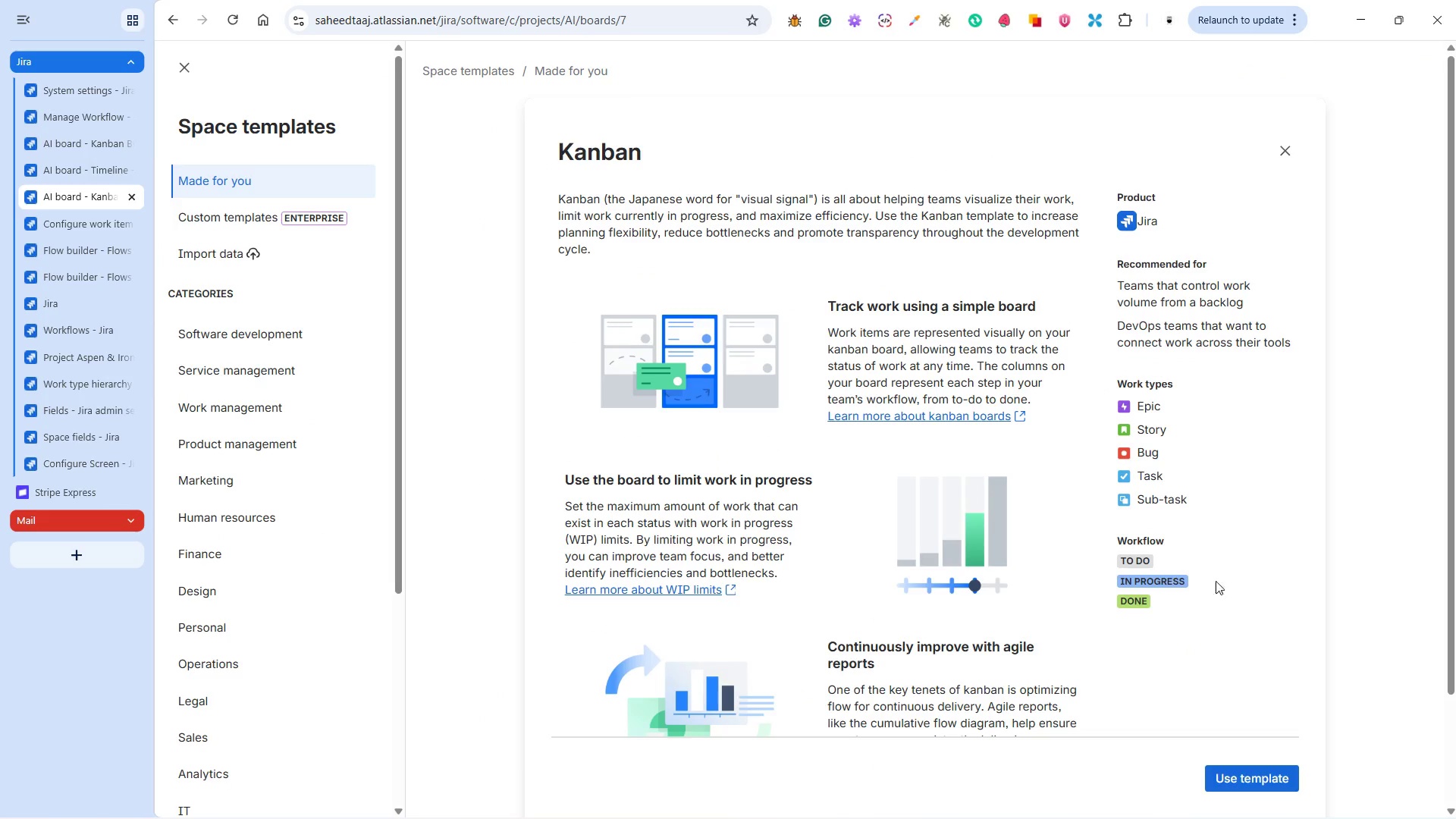 
scroll: coordinate [1252, 699], scroll_direction: down, amount: 2.0
 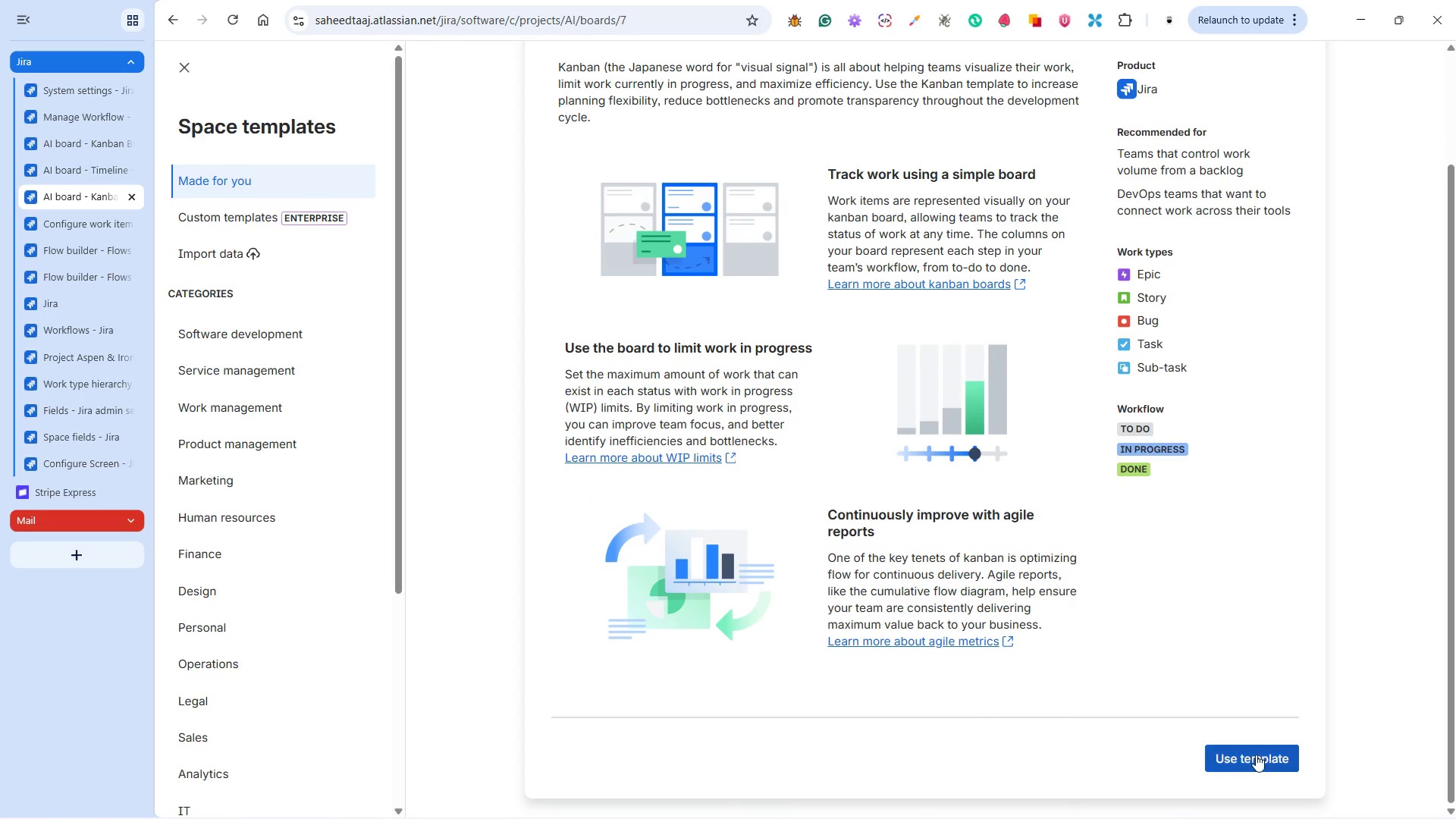 
left_click([1256, 755])
 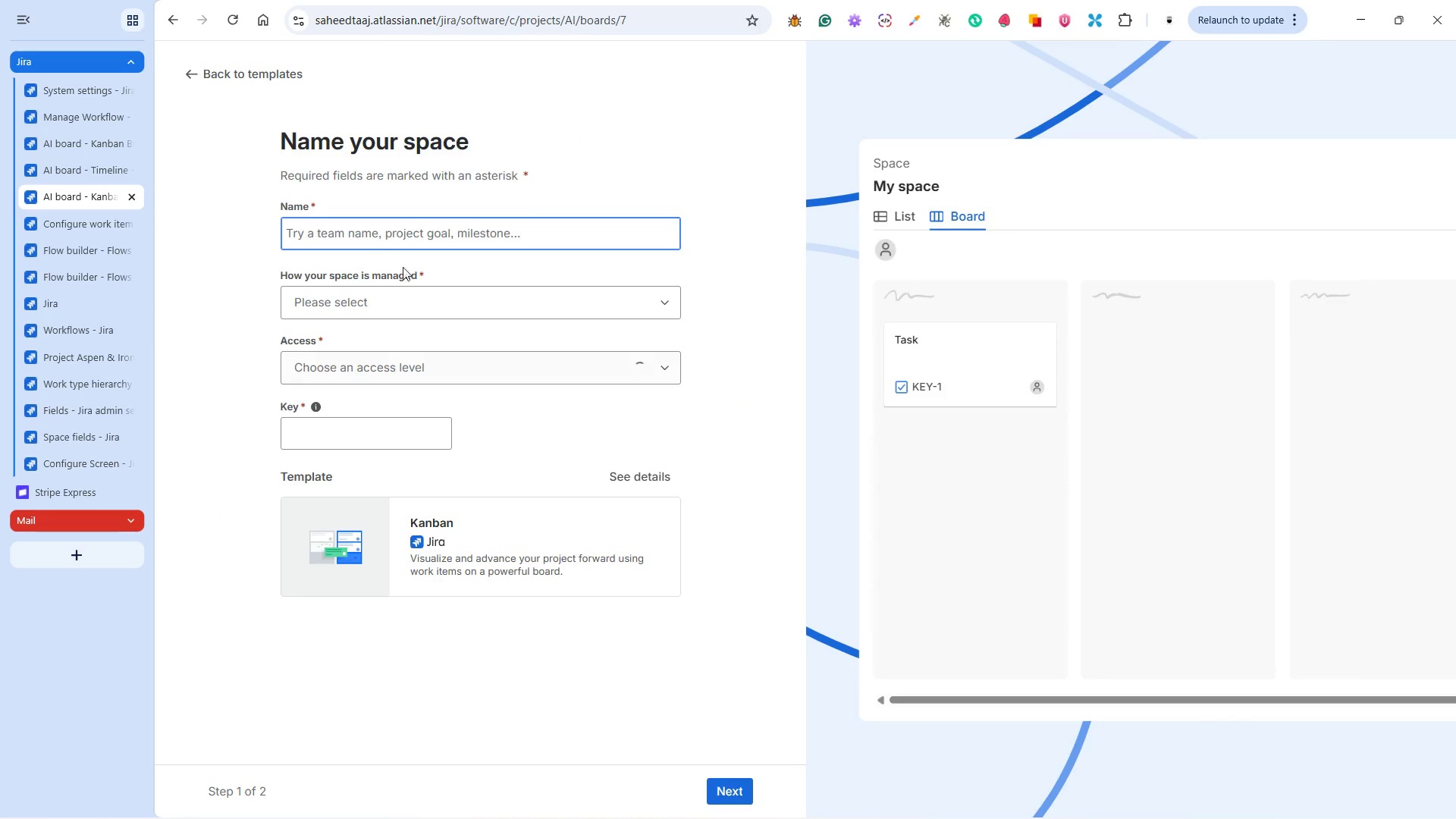 
left_click([381, 239])
 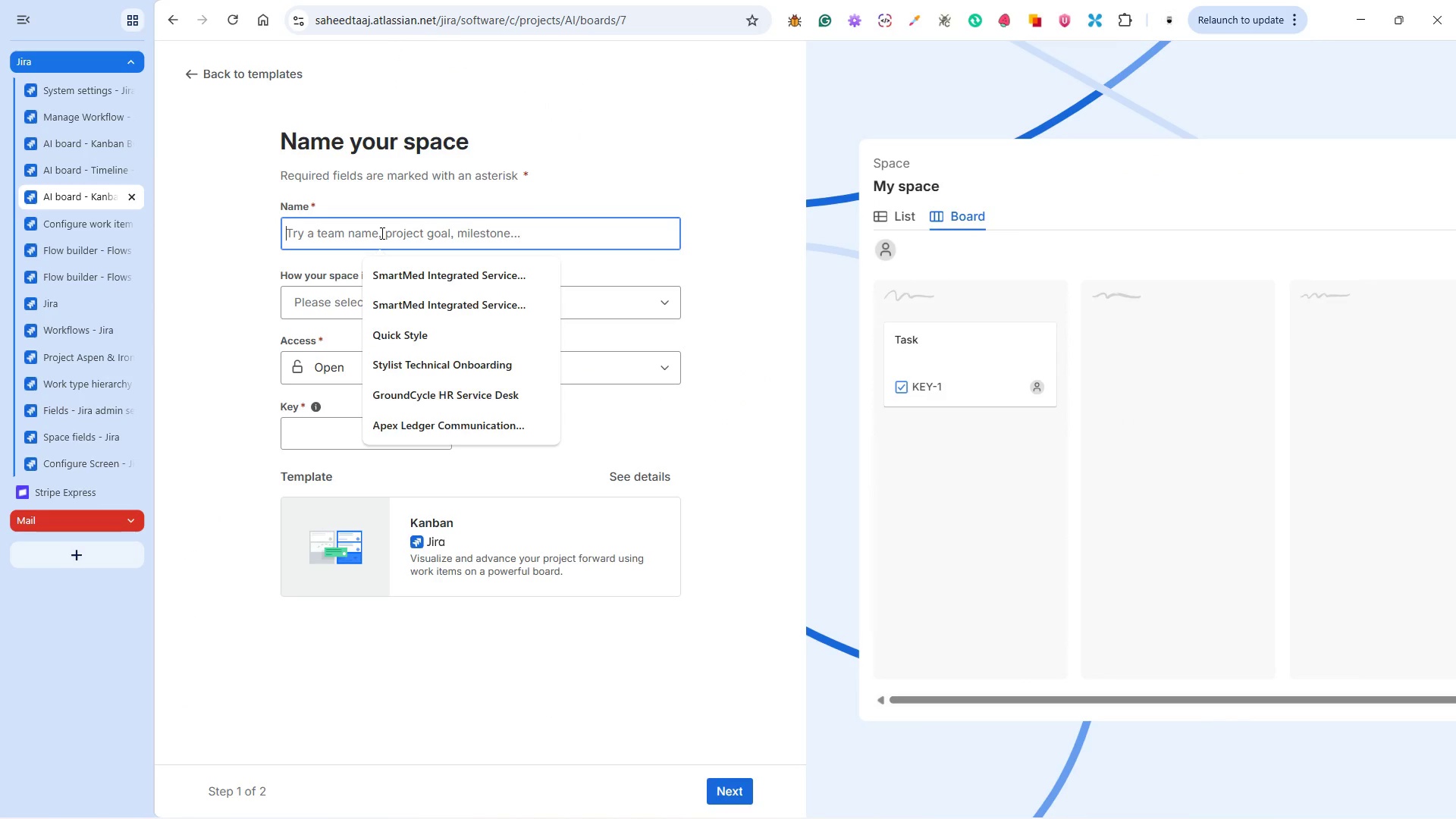 
type(Silver Oak Case Managemnt)
 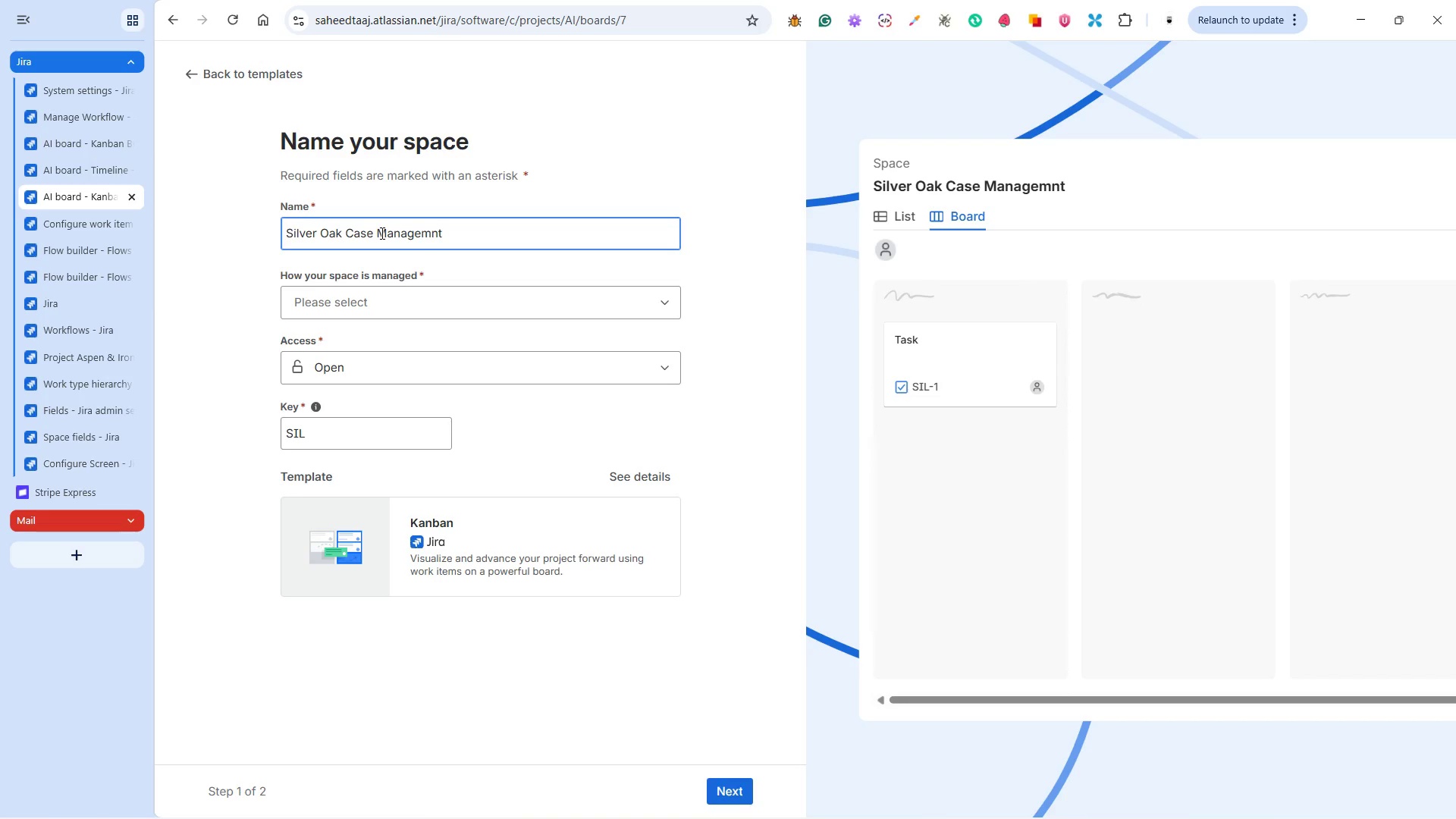 
mouse_move([984, 751])
 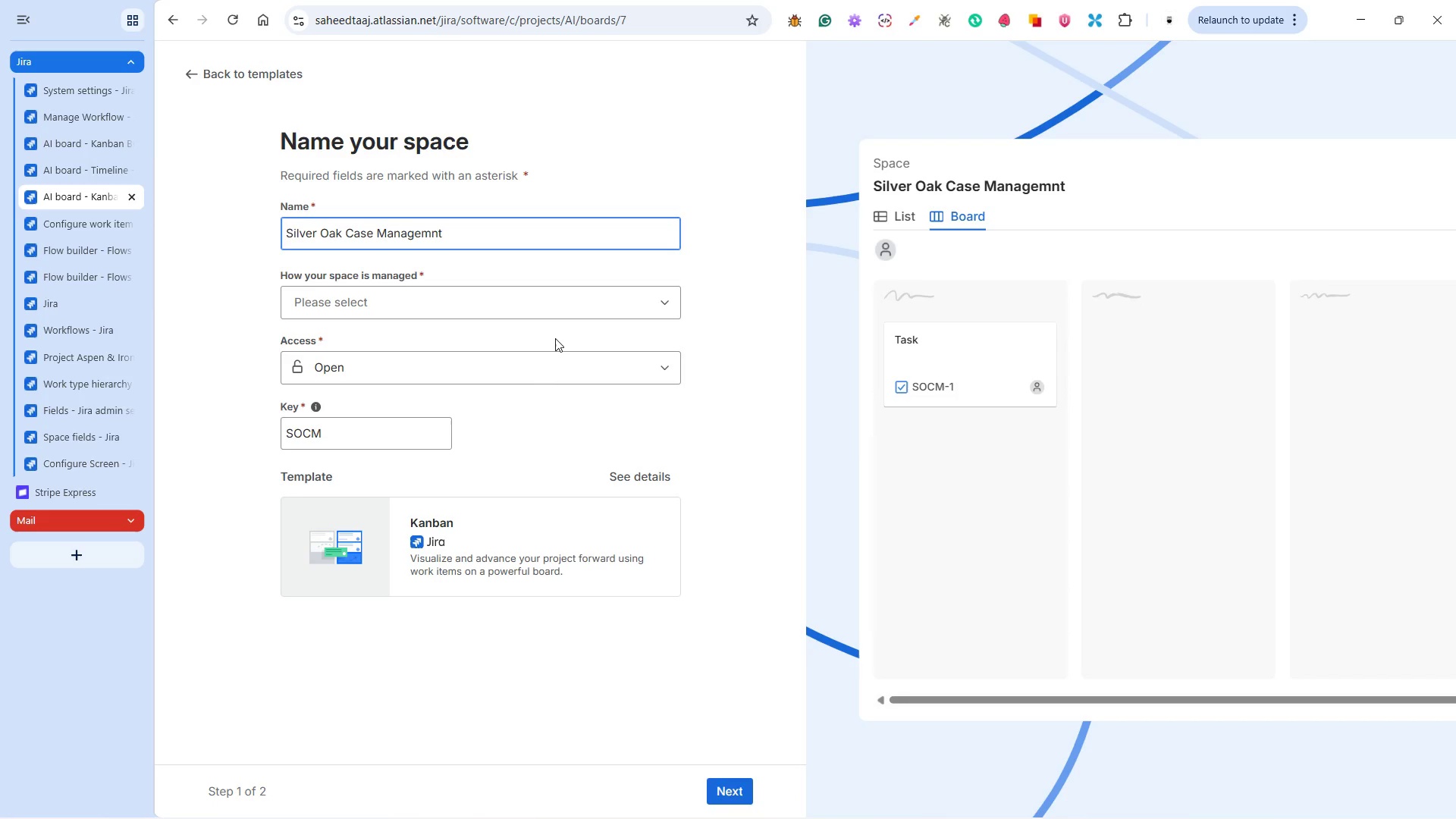 
wait(5.87)
 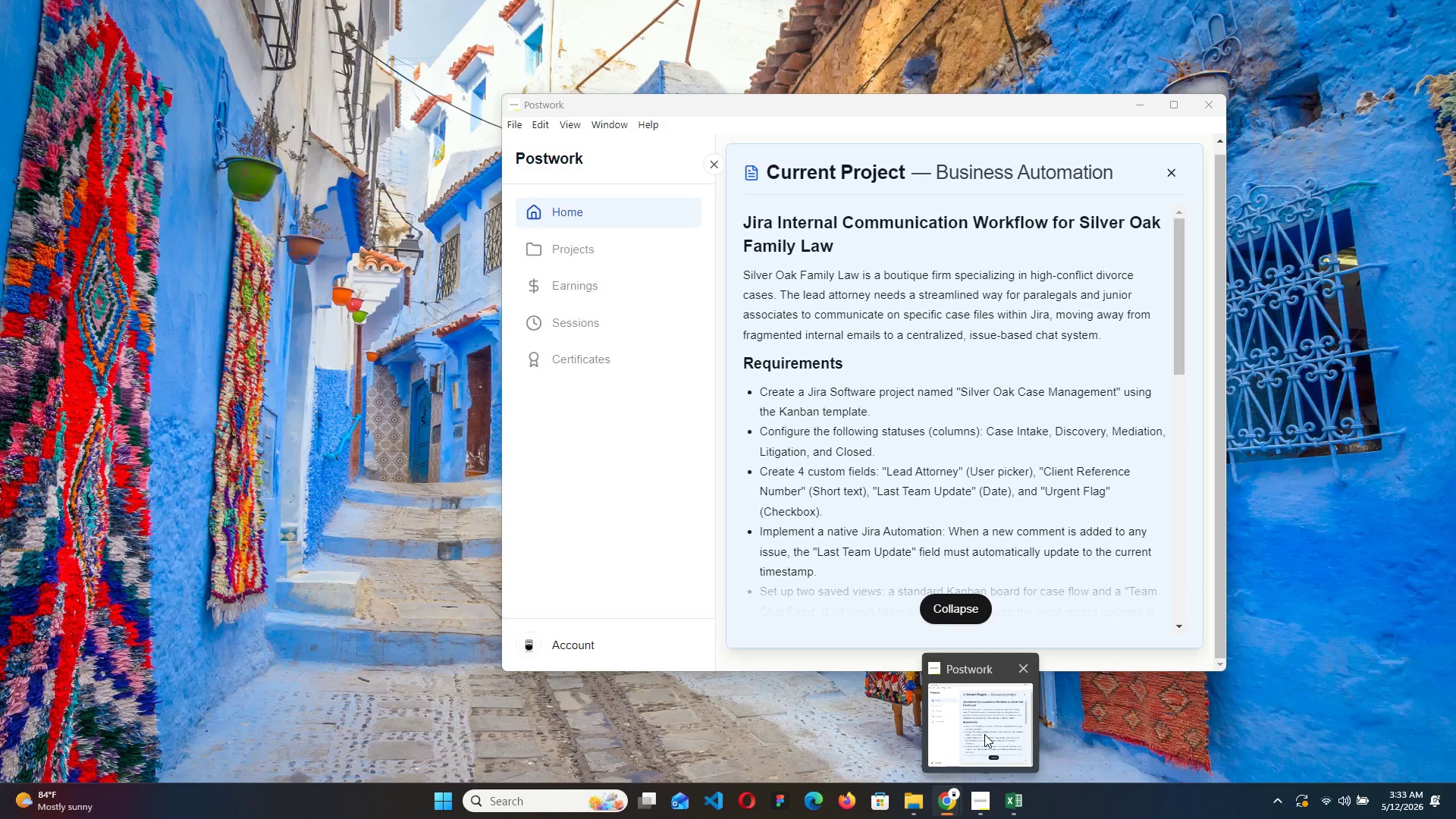 
key(ArrowLeft)
 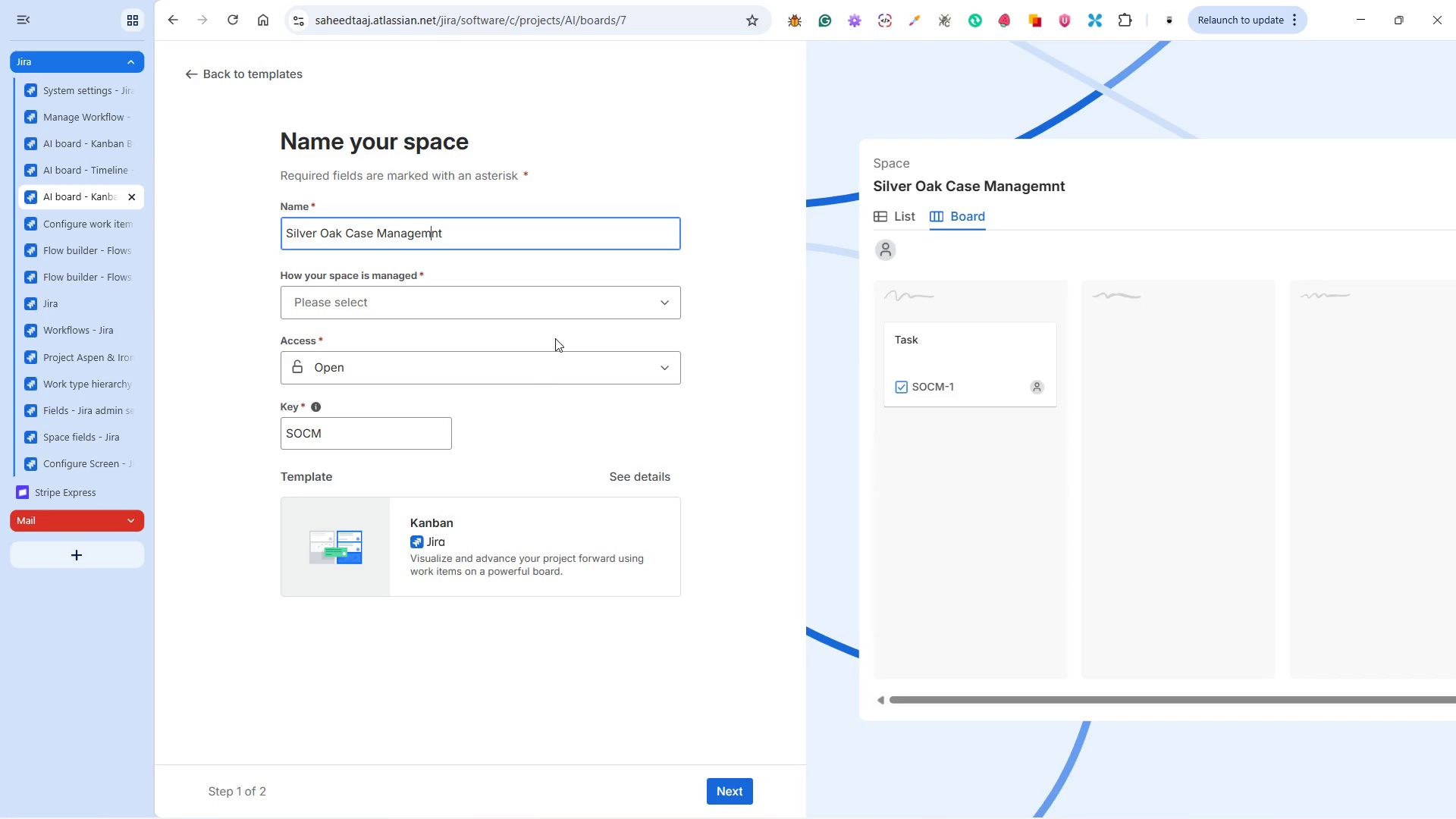 
key(ArrowLeft)
 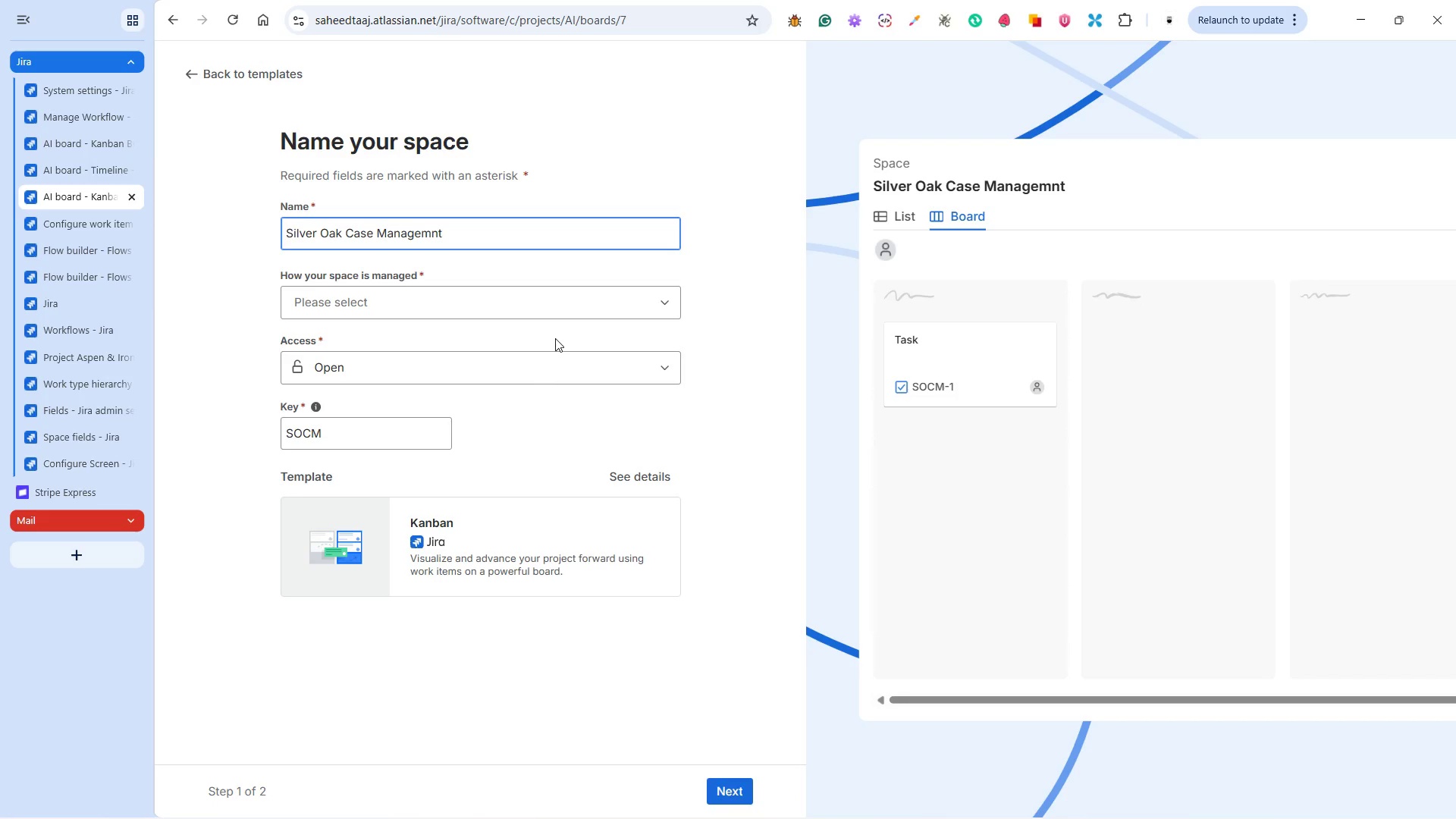 
key(E)
 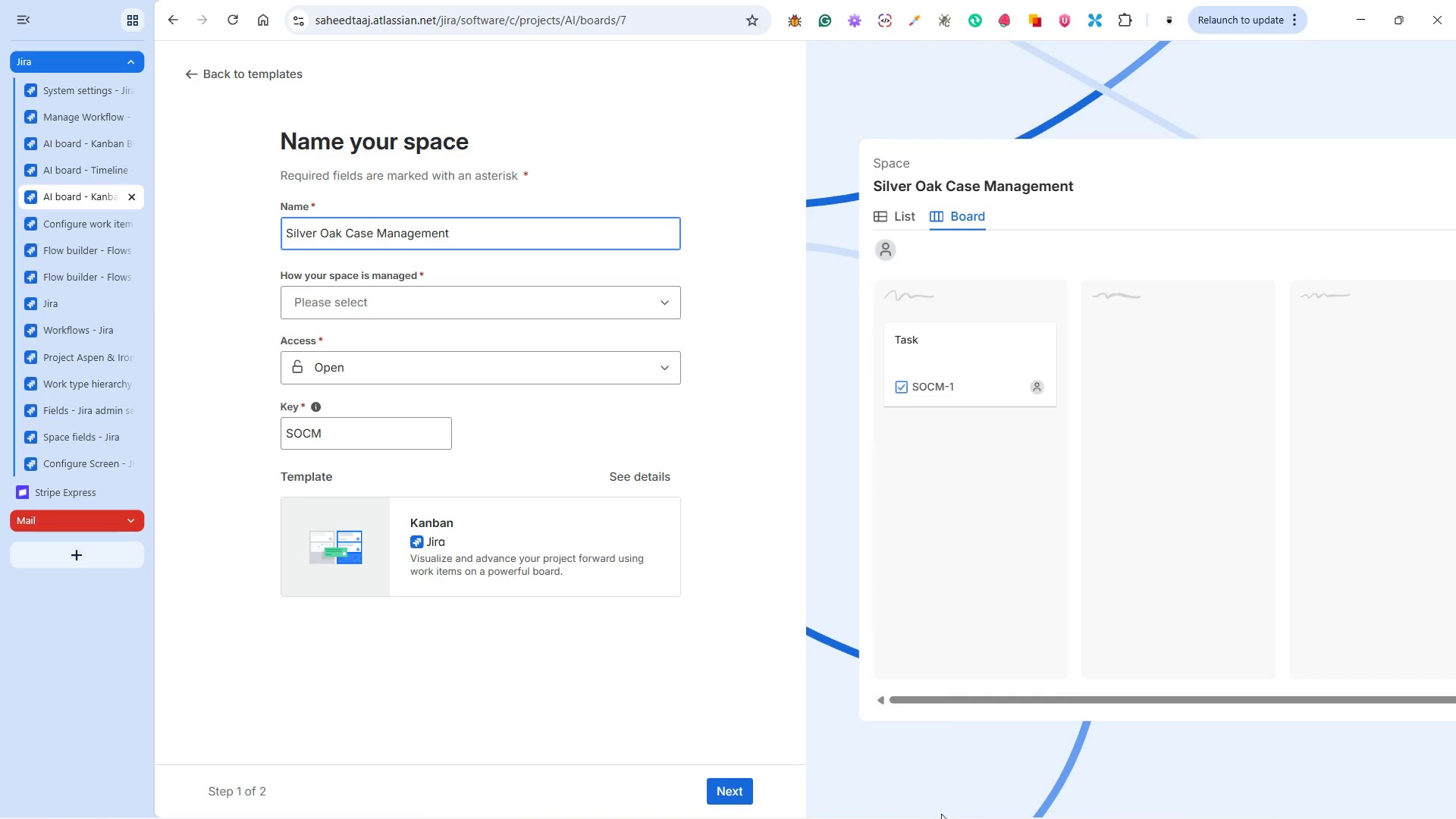 
mouse_move([978, 783])
 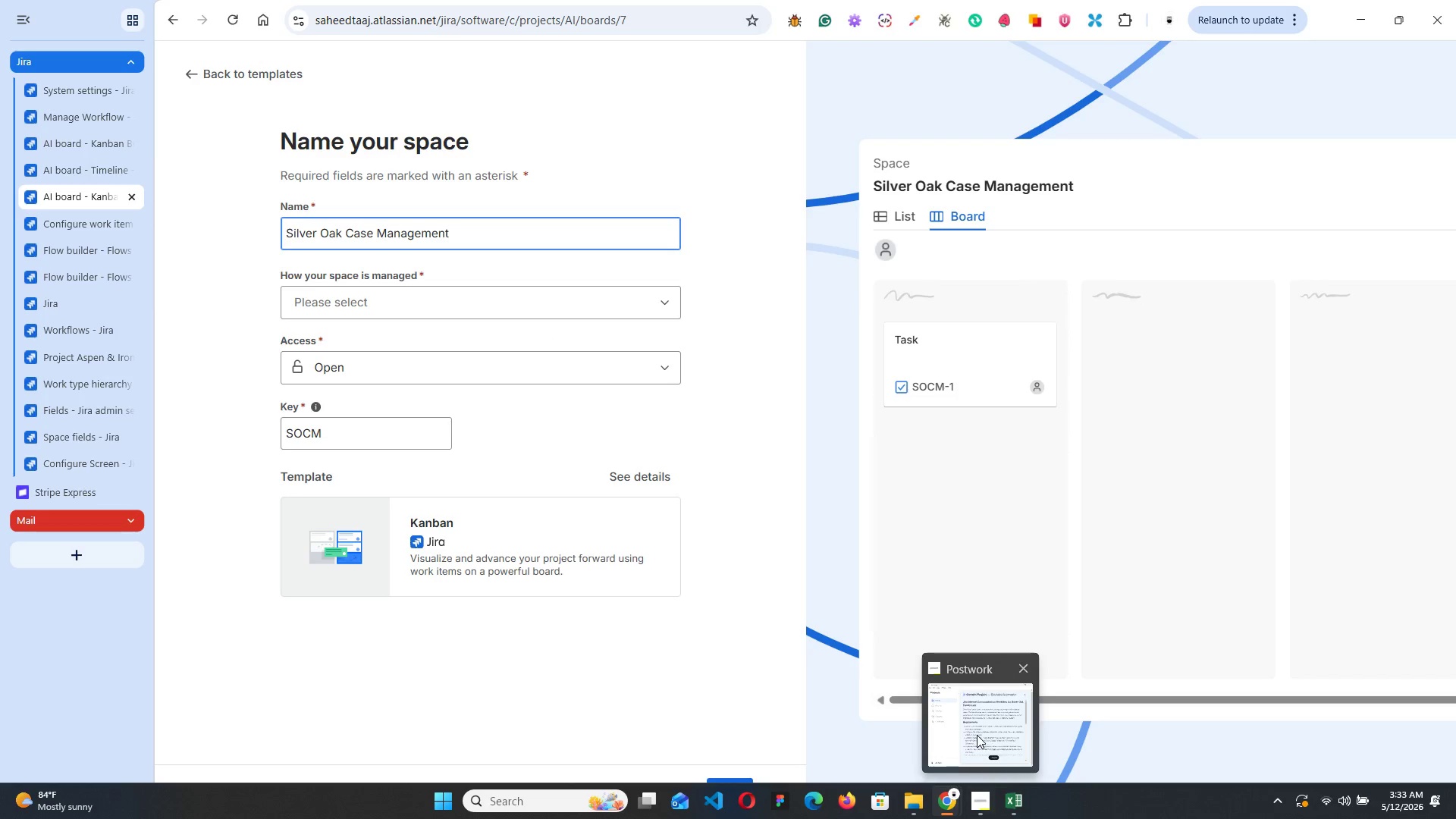 
mouse_move([974, 730])
 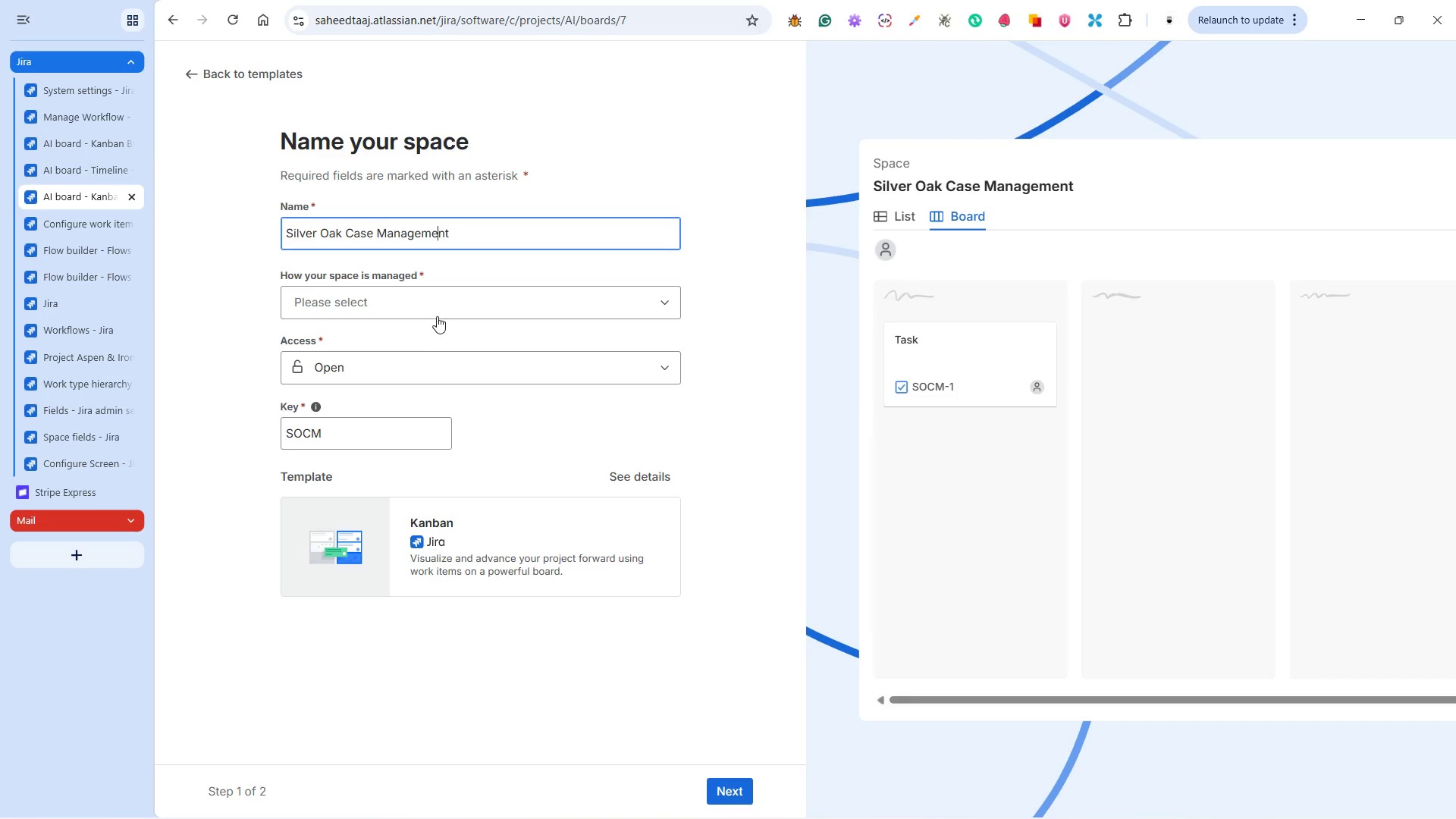 
left_click([435, 308])
 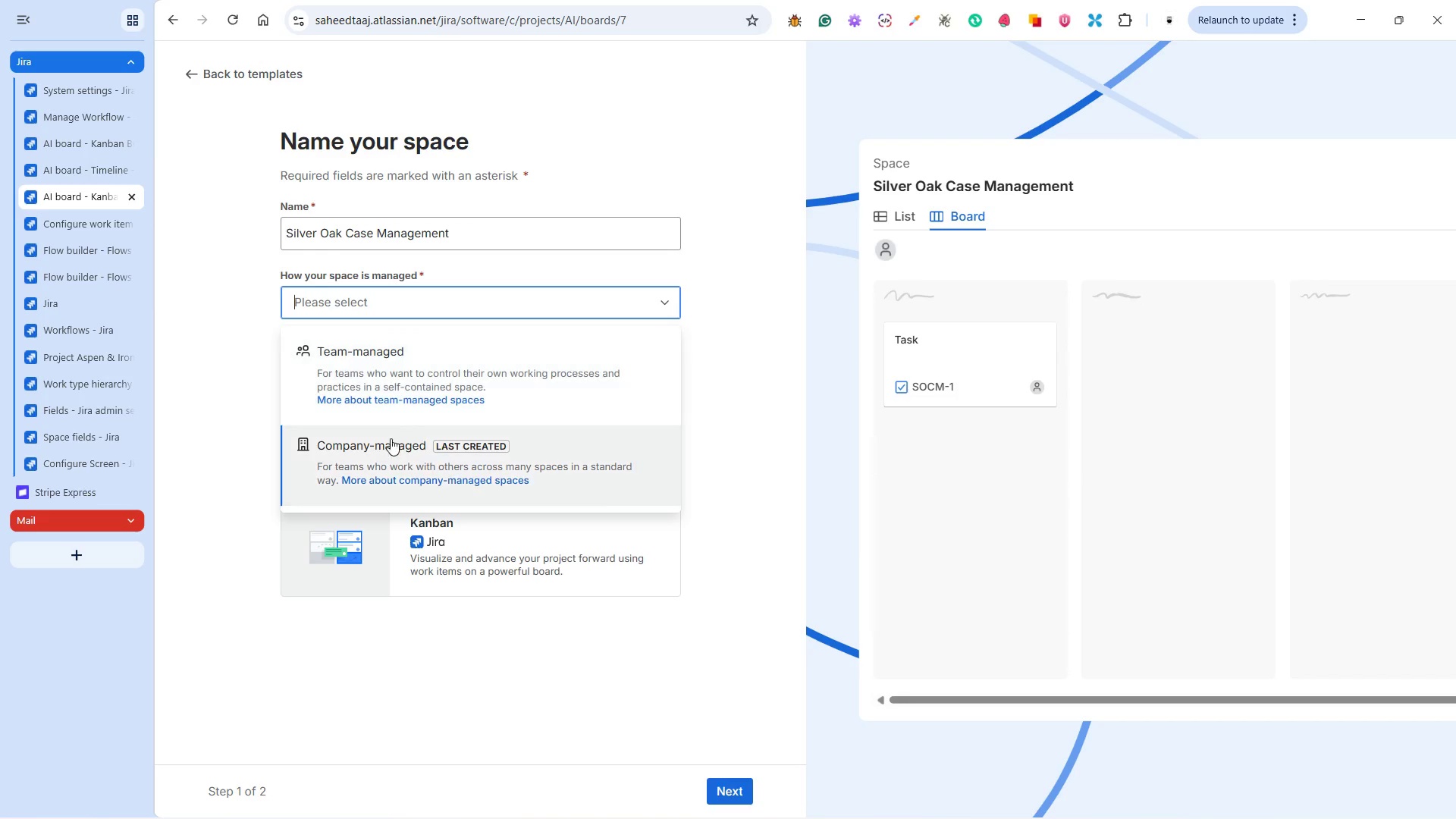 
left_click([391, 443])
 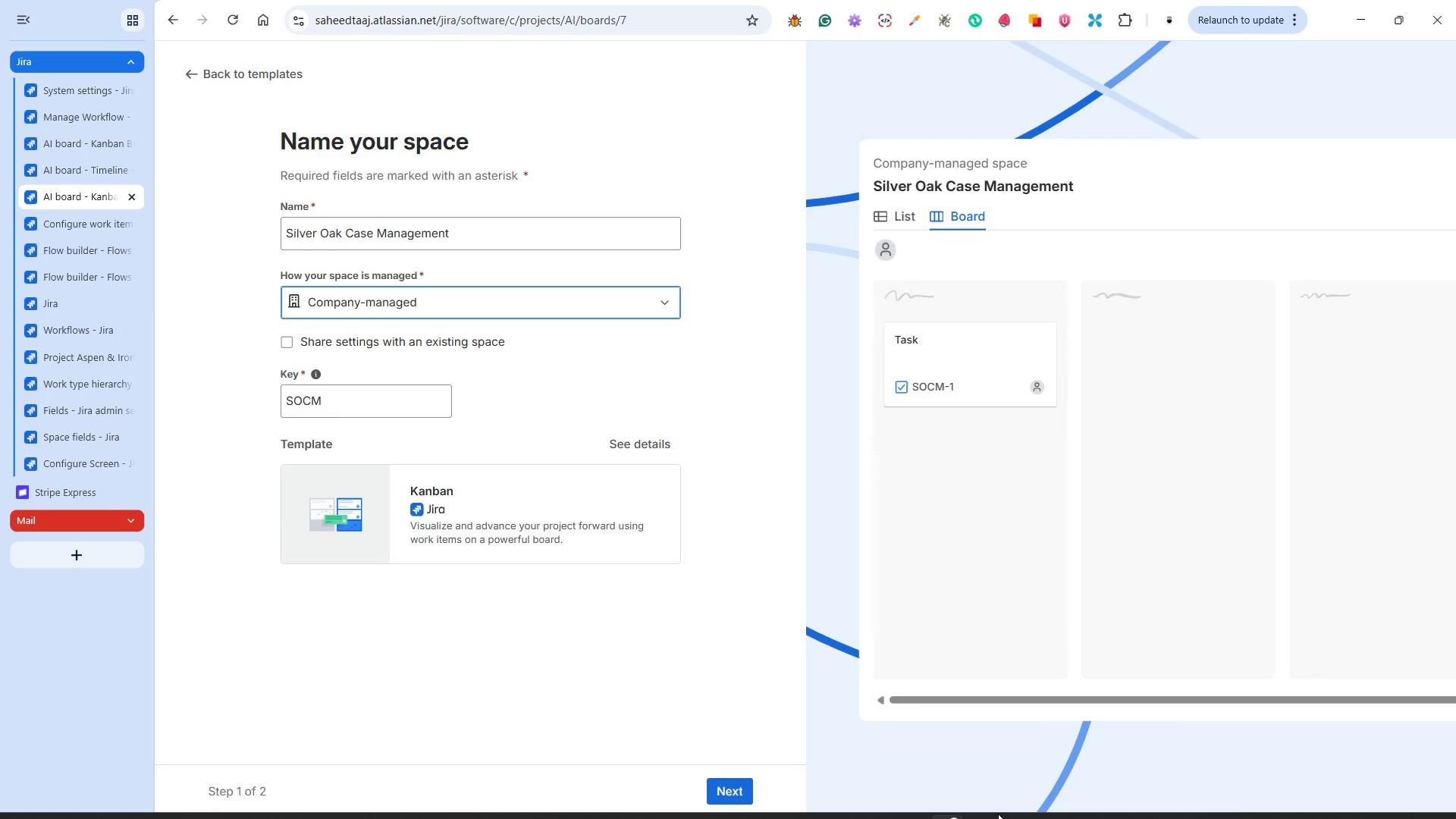 
left_click([1023, 803])
 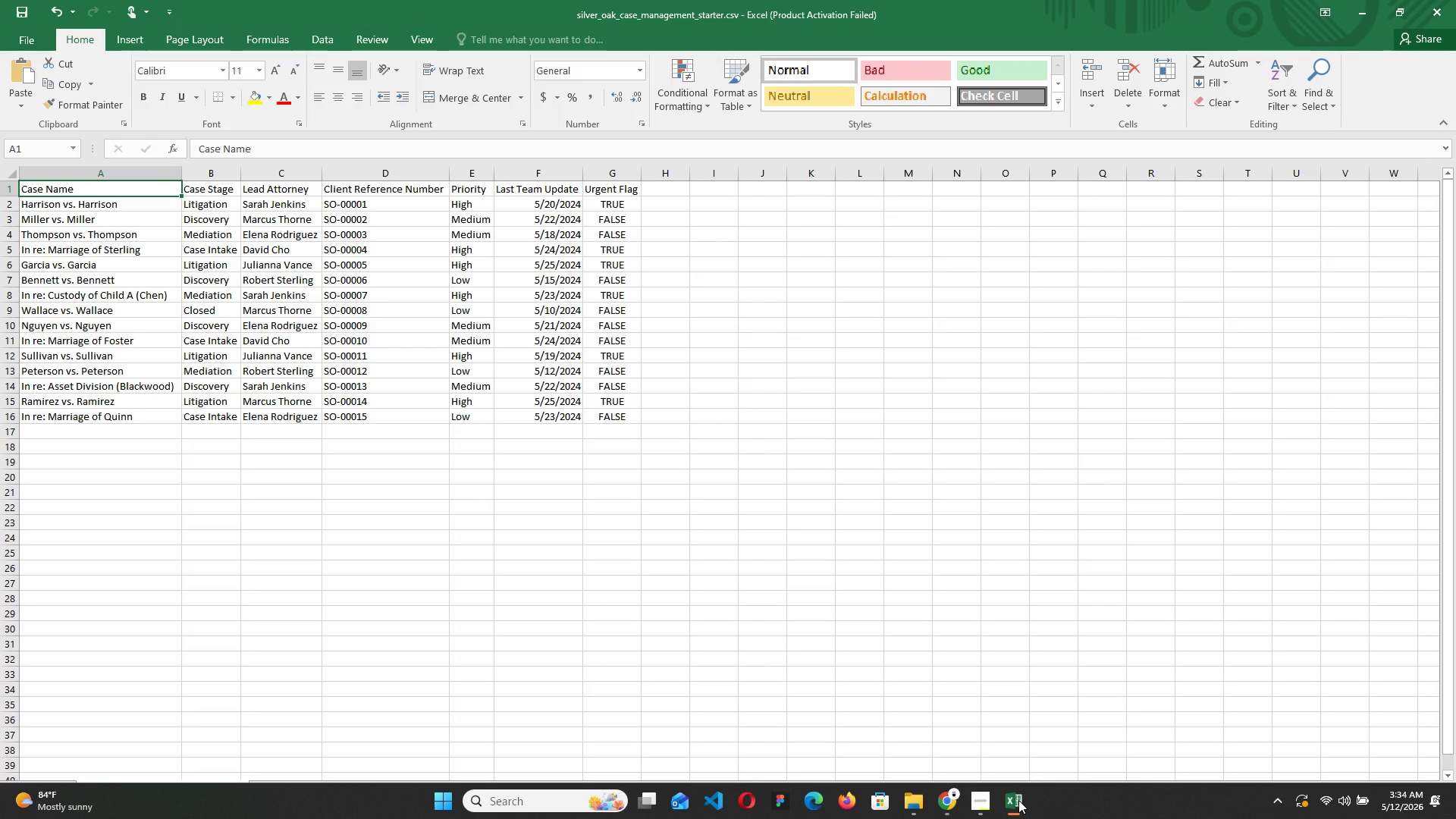 
left_click([1018, 800])
 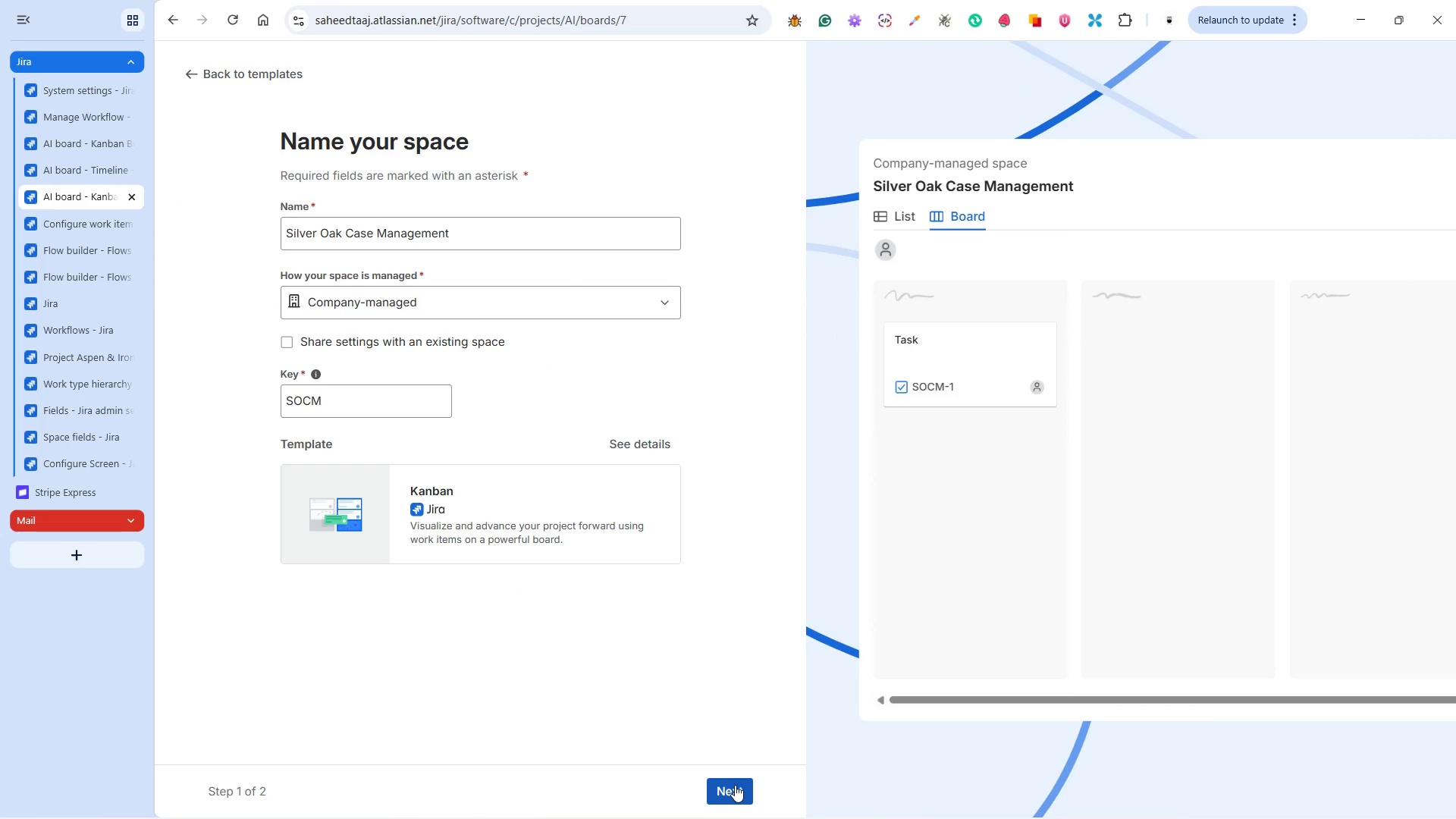 
wait(7.12)
 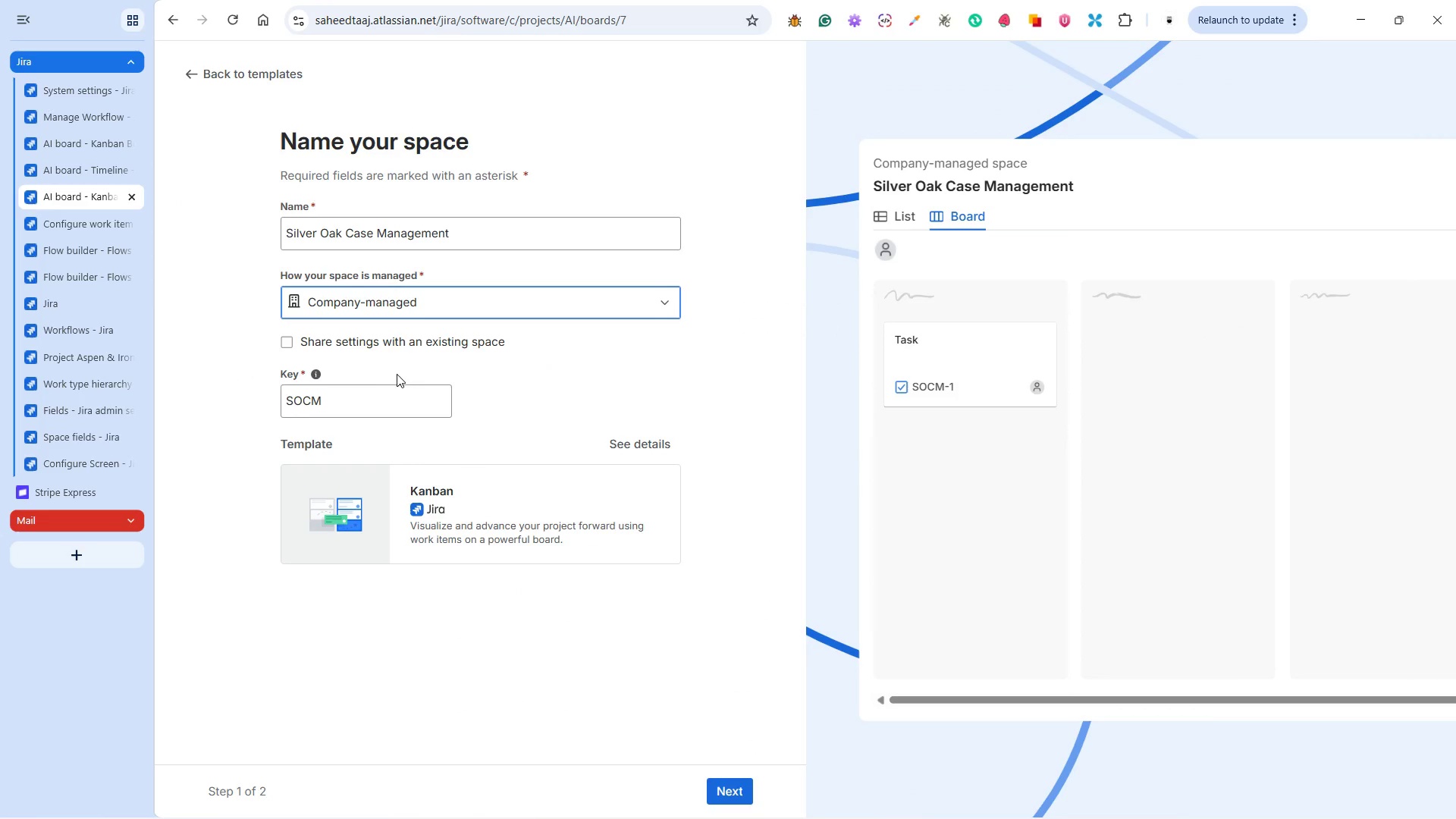 
left_click([735, 785])
 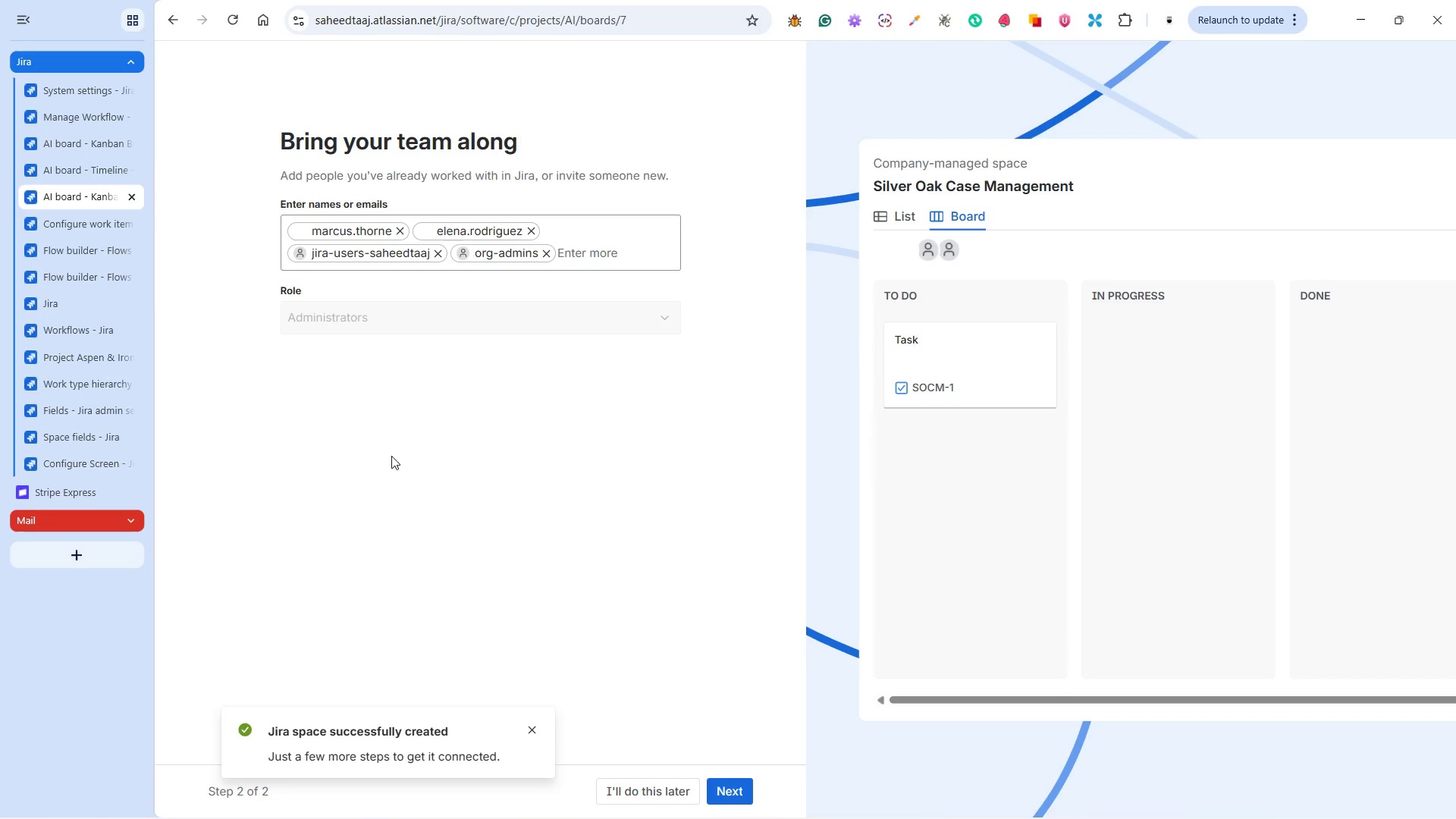 
wait(10.95)
 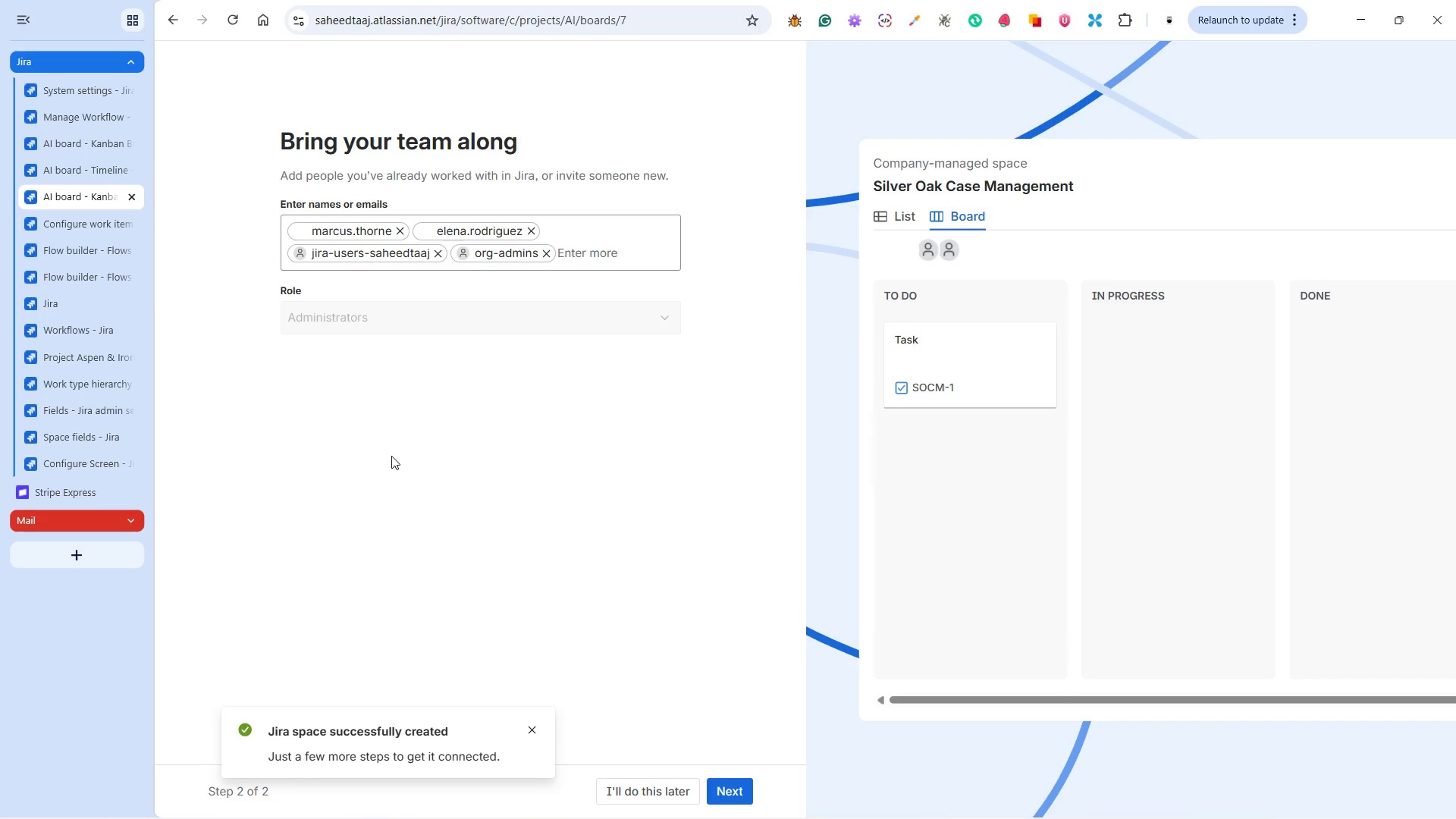 
left_click([981, 801])